 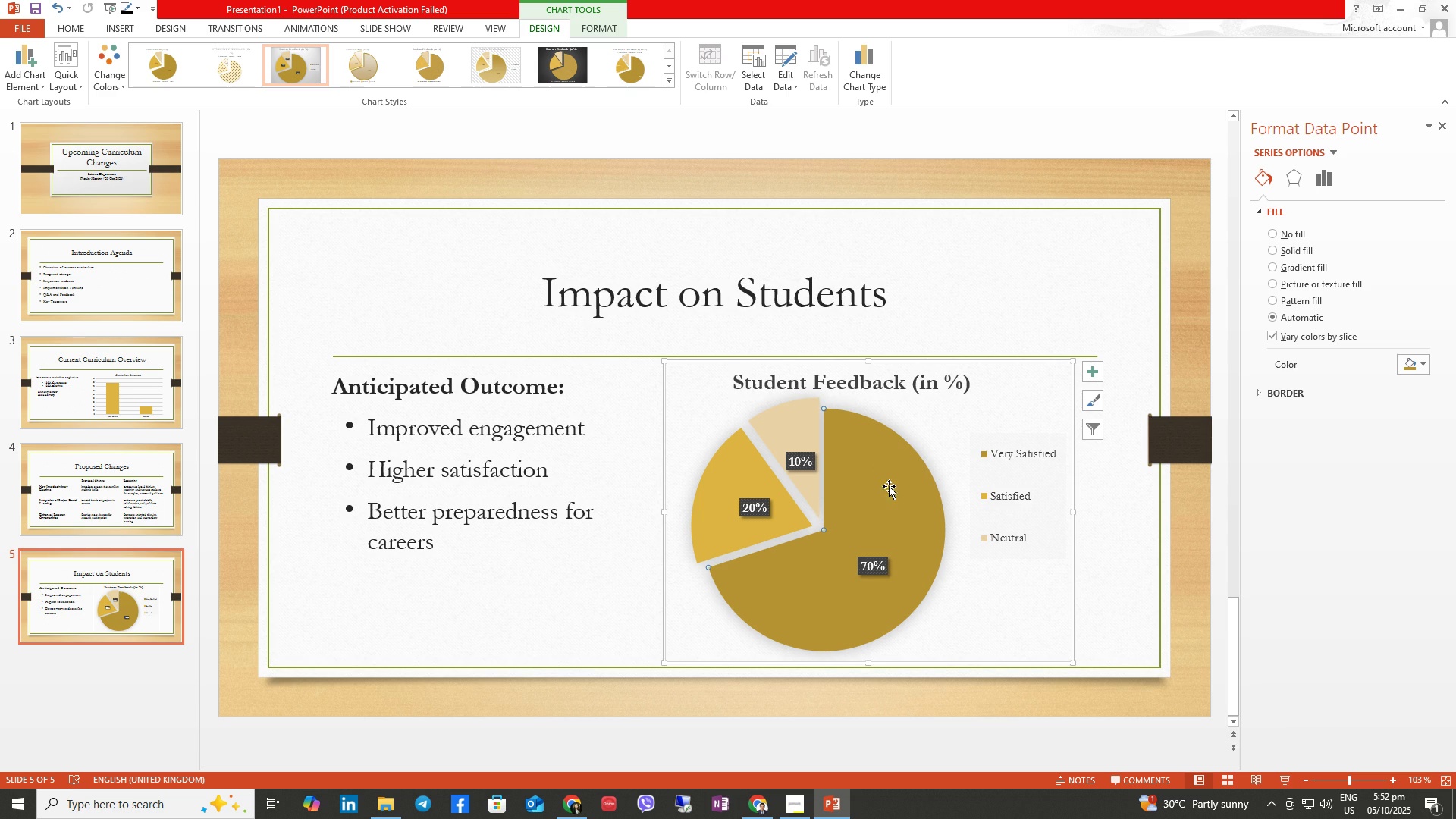 
right_click([882, 485])
 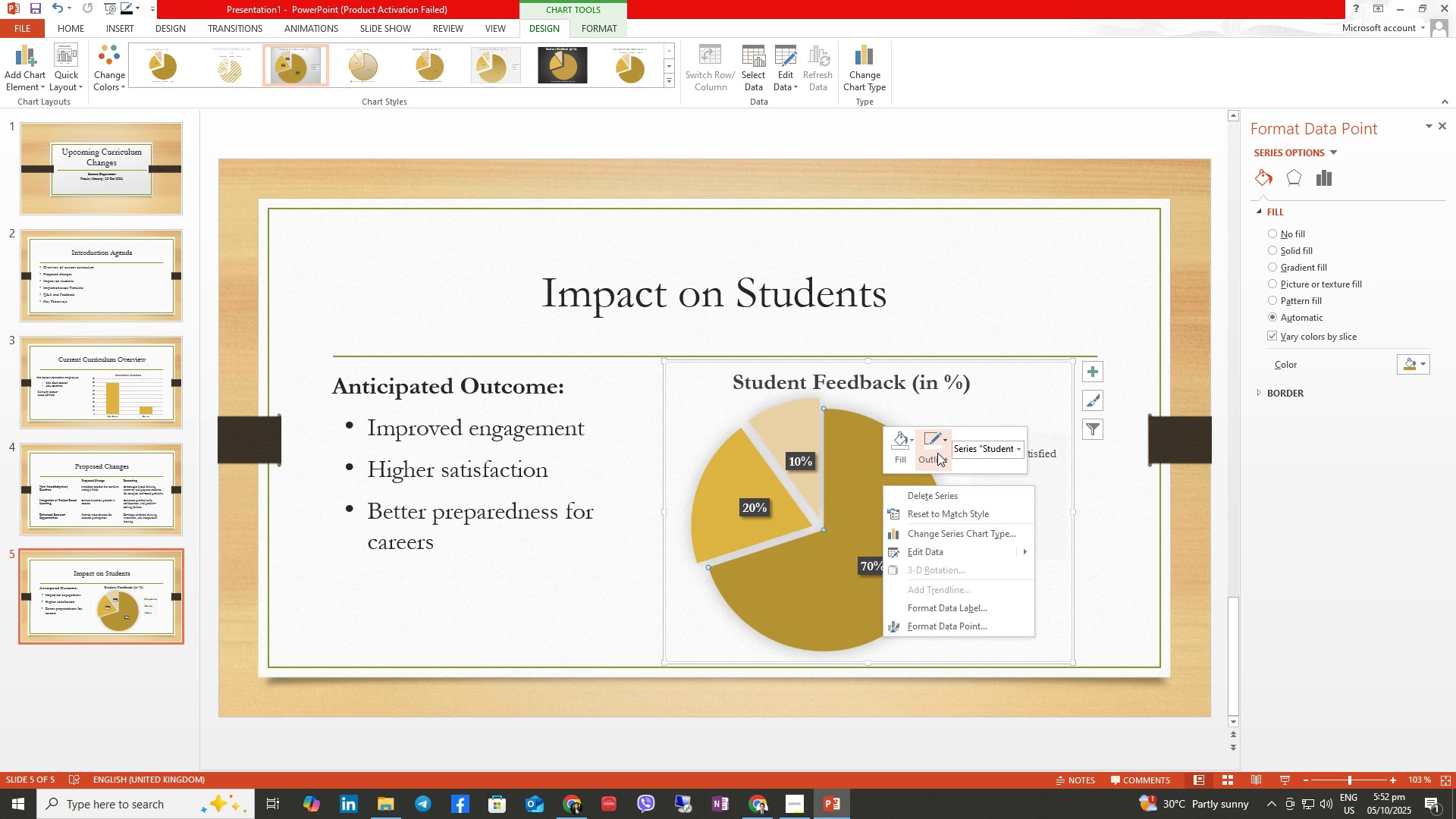 
left_click([937, 453])
 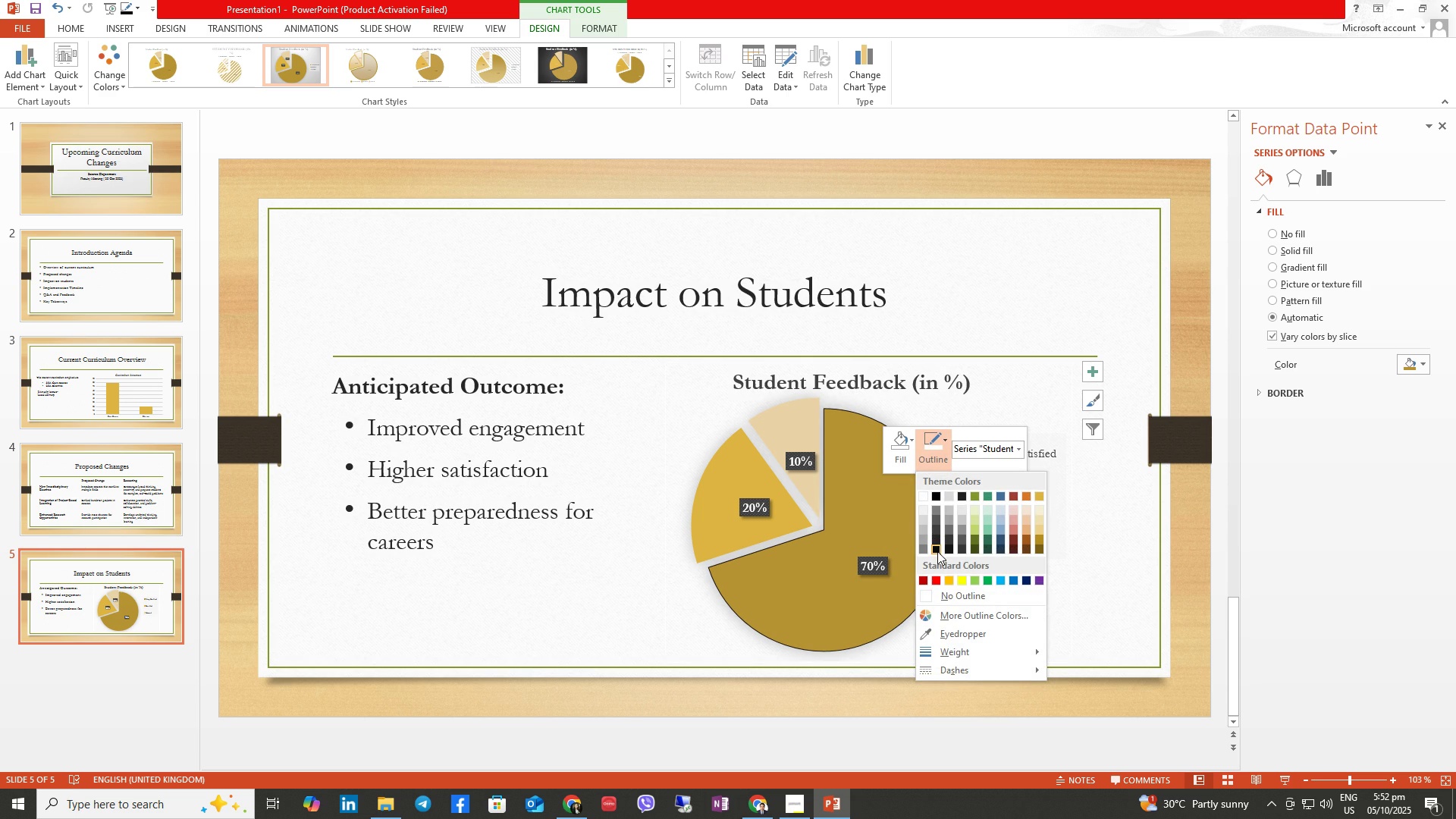 
left_click([937, 551])
 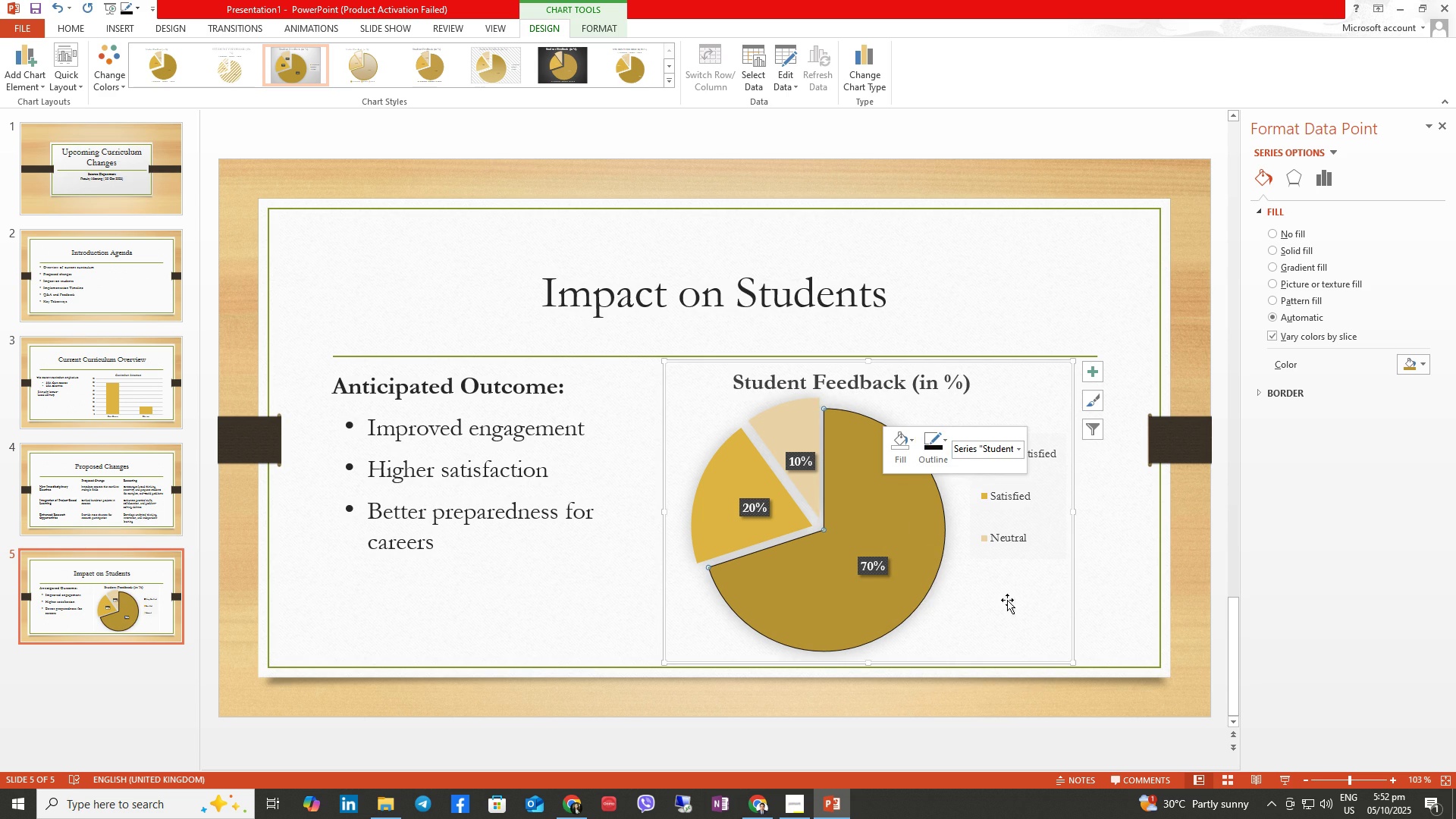 
left_click([1010, 602])
 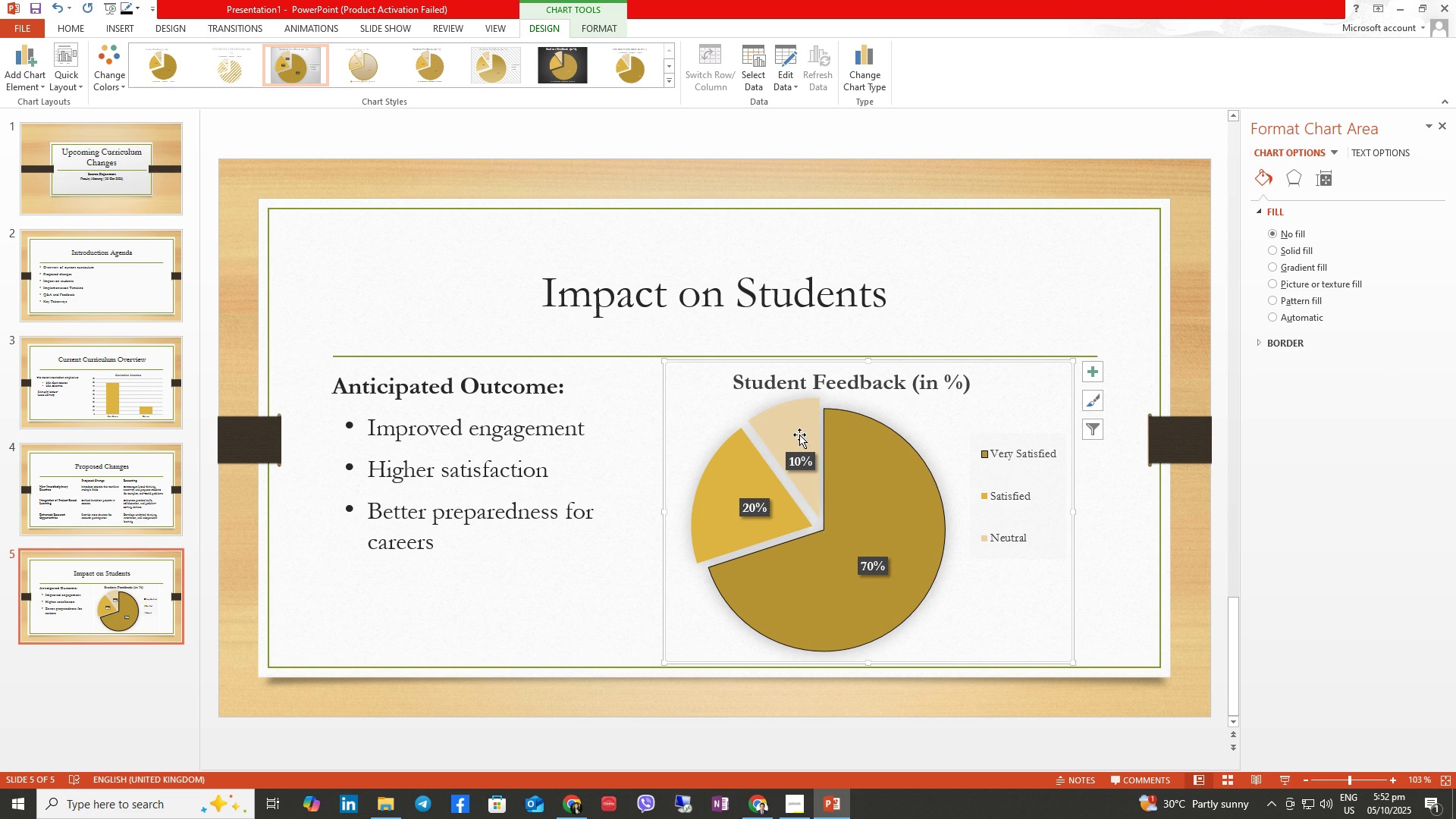 
left_click([799, 435])
 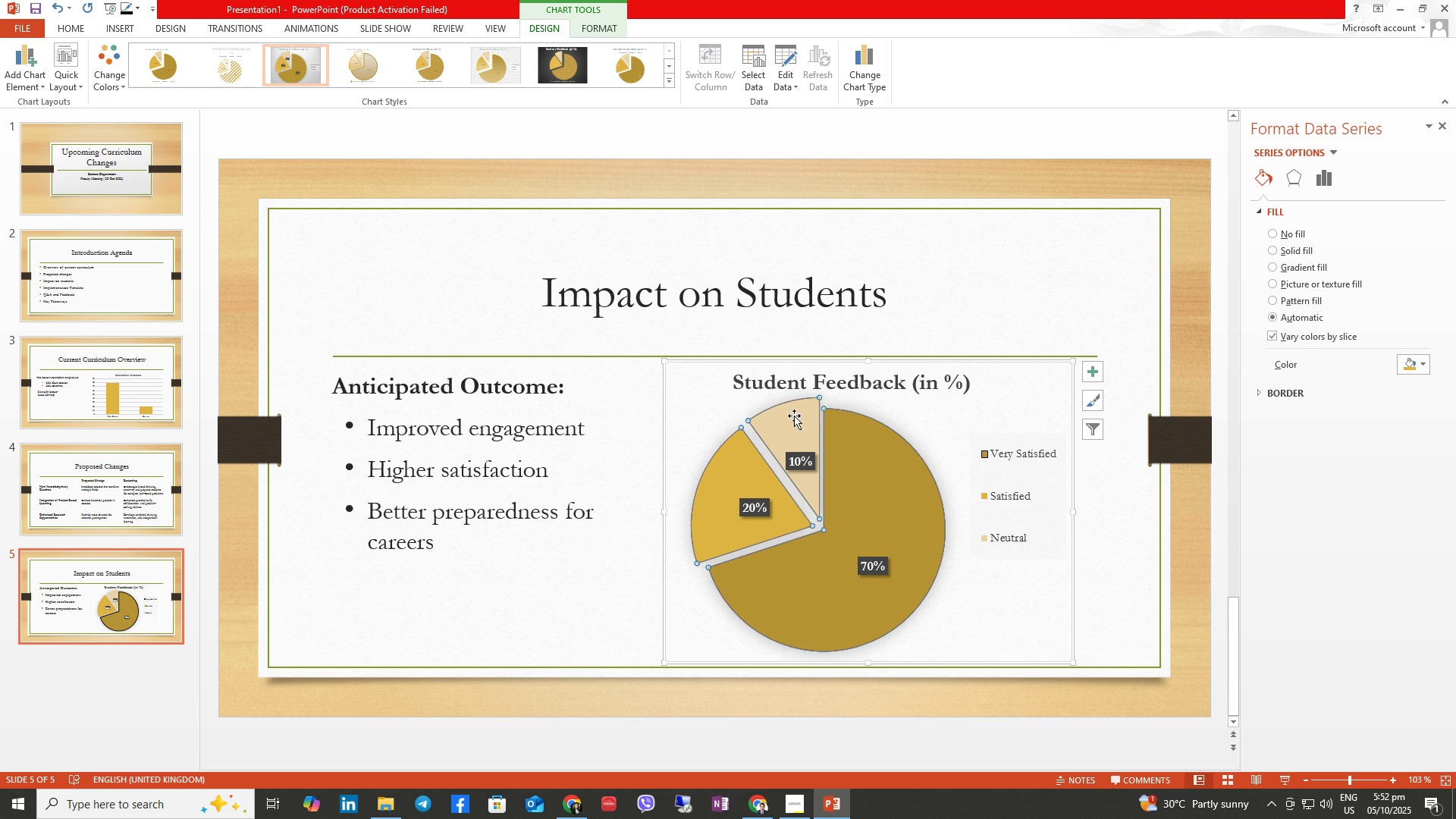 
right_click([794, 416])
 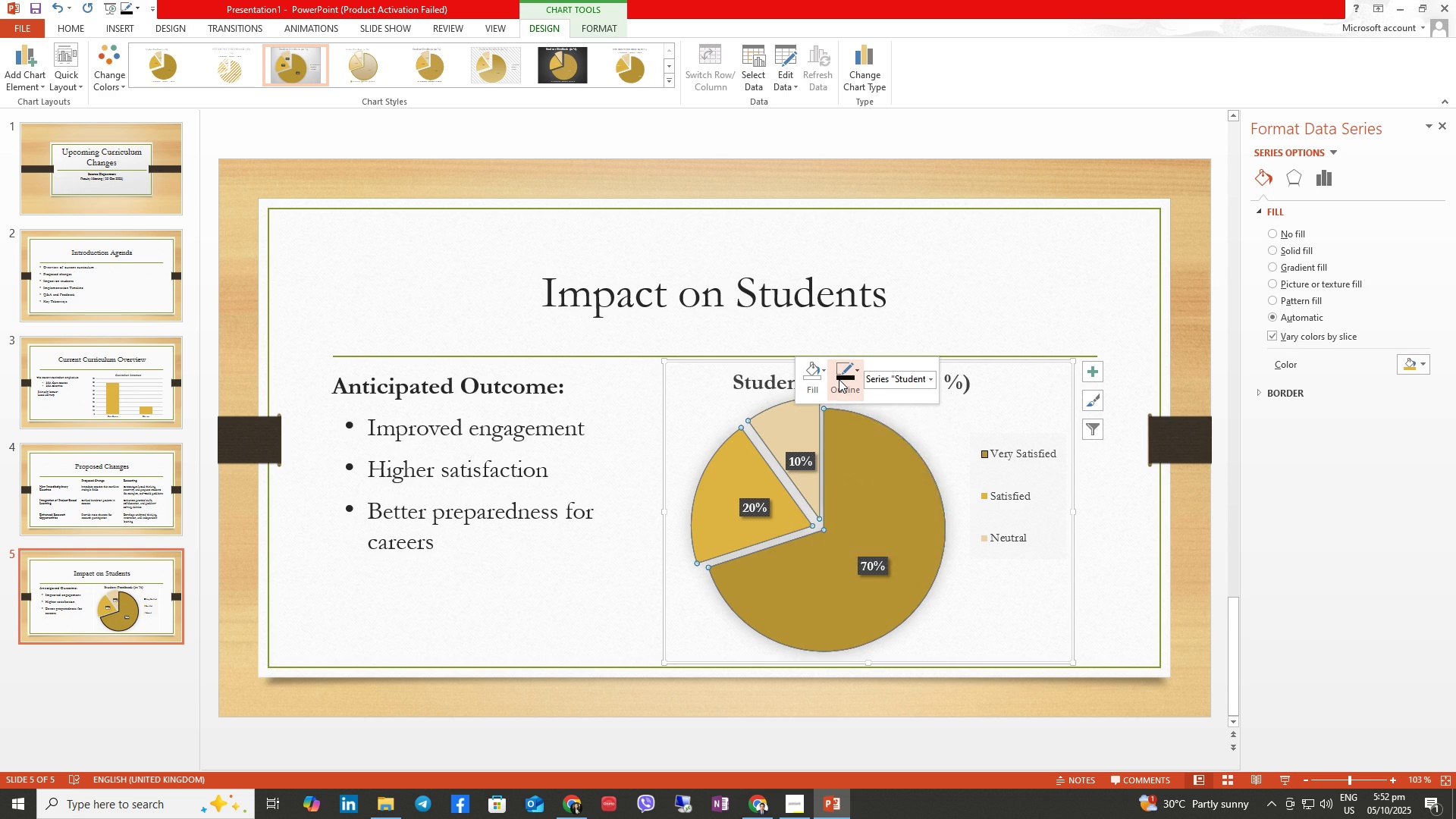 
left_click([839, 379])
 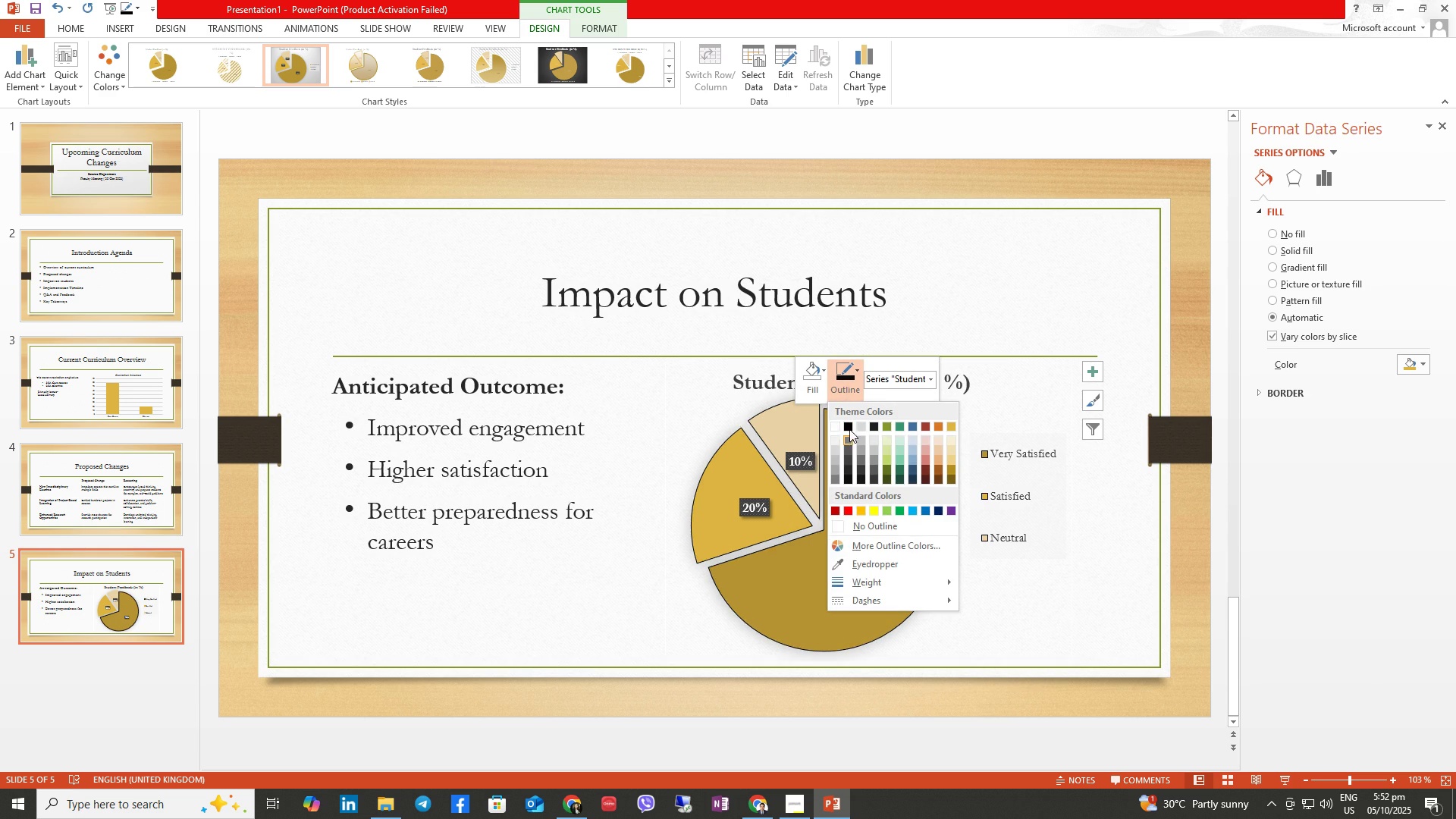 
left_click([849, 425])
 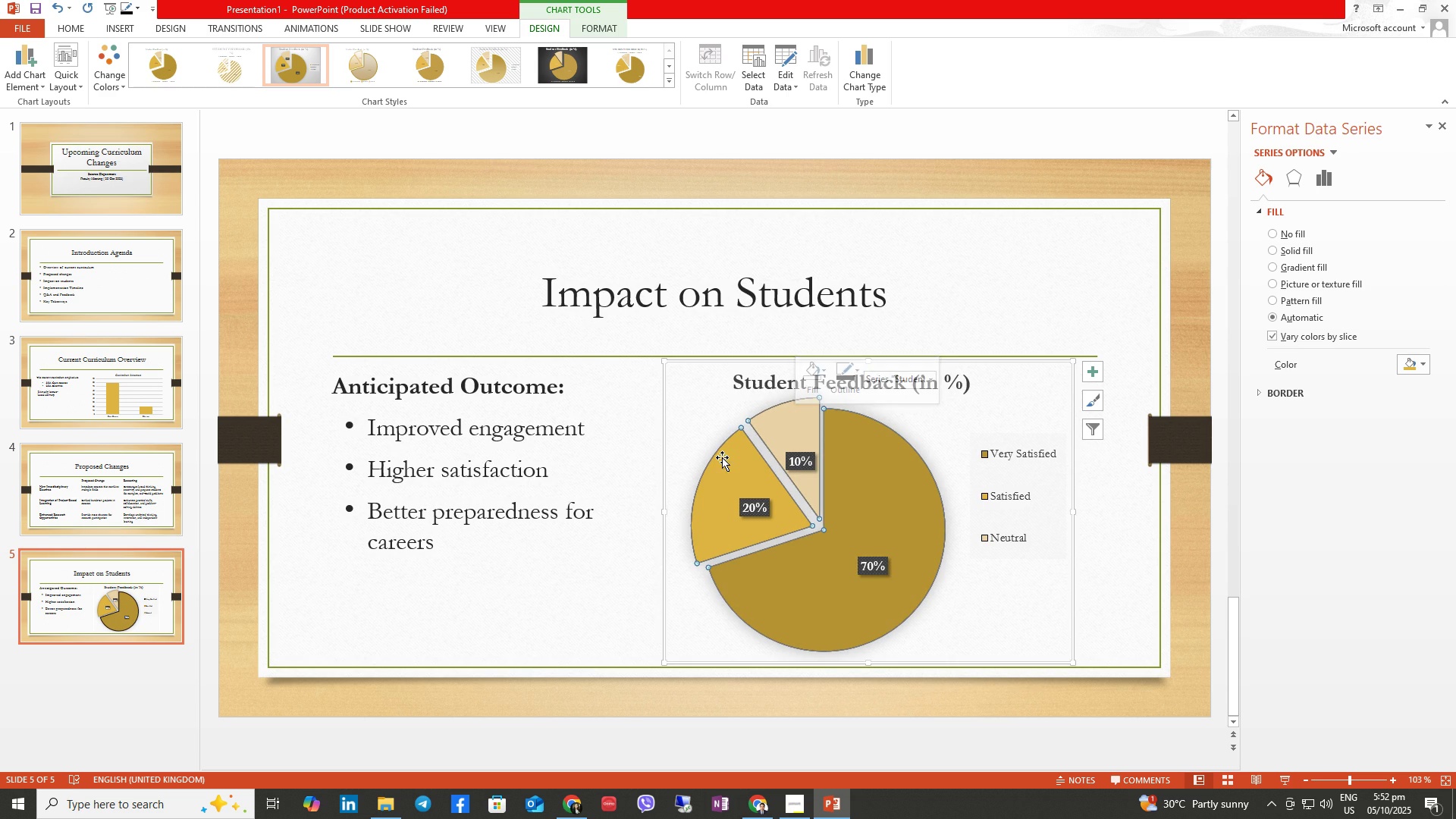 
left_click([722, 457])
 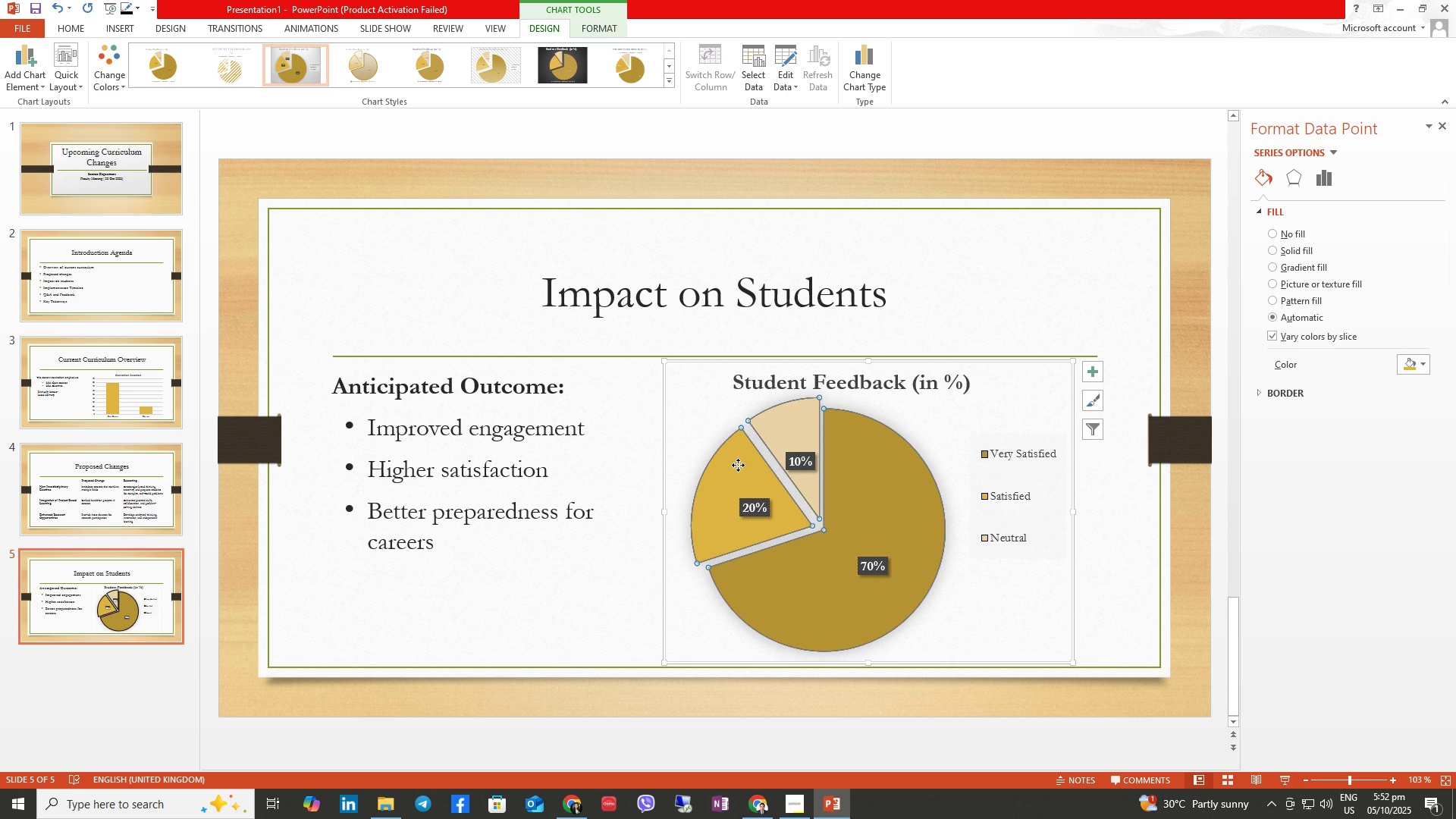 
right_click([738, 465])
 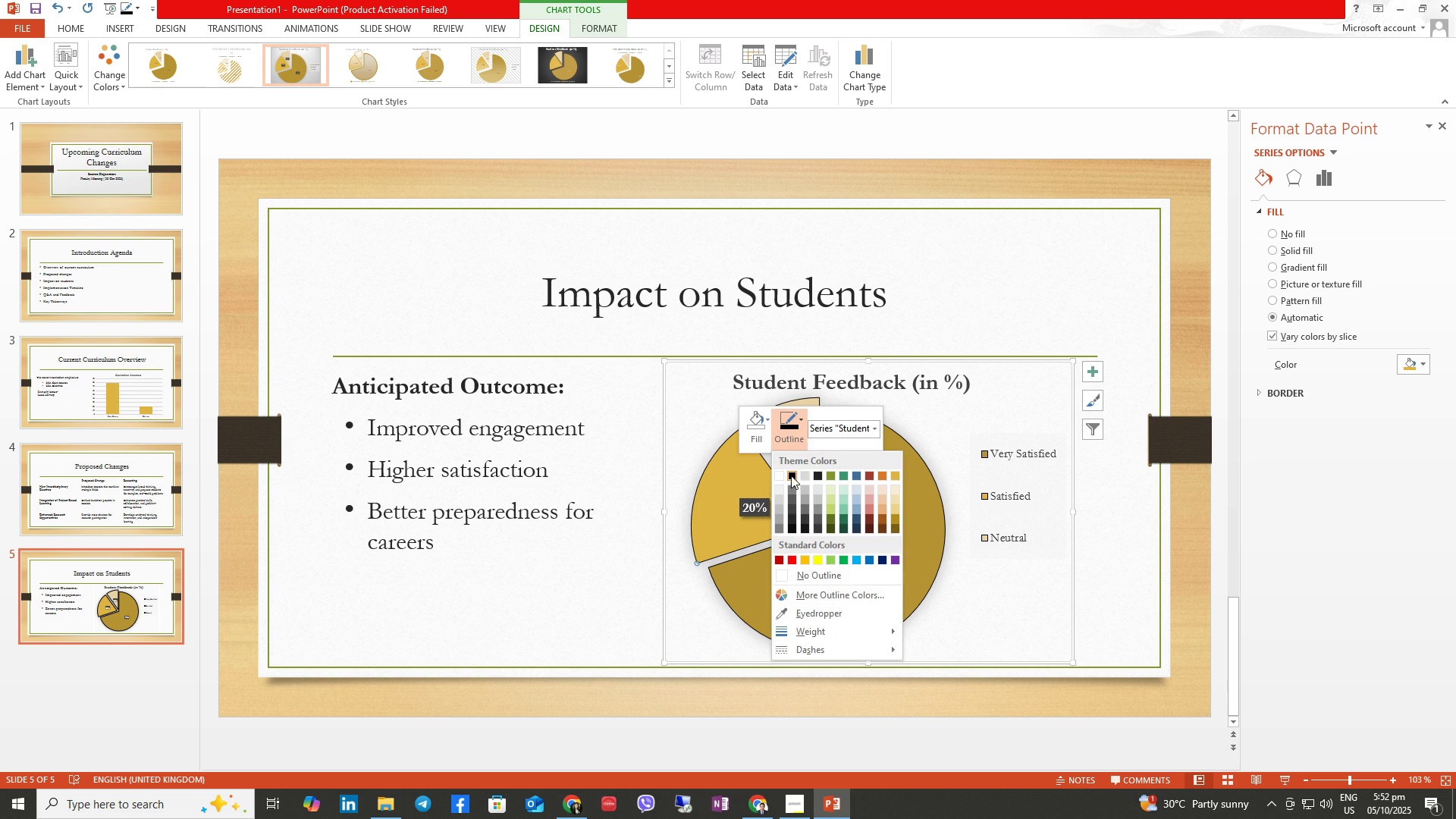 
left_click([1010, 588])